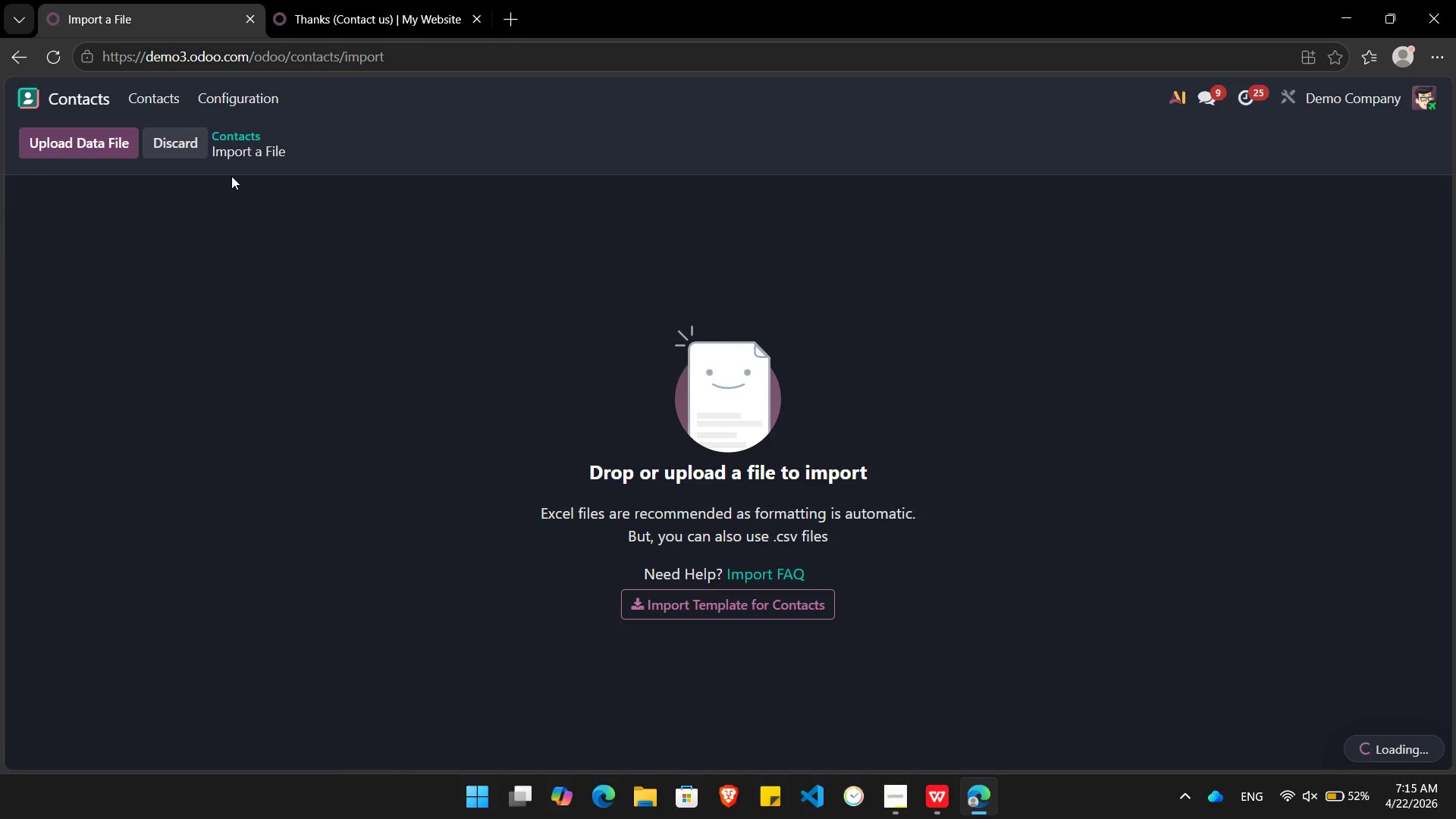 
left_click([74, 143])
 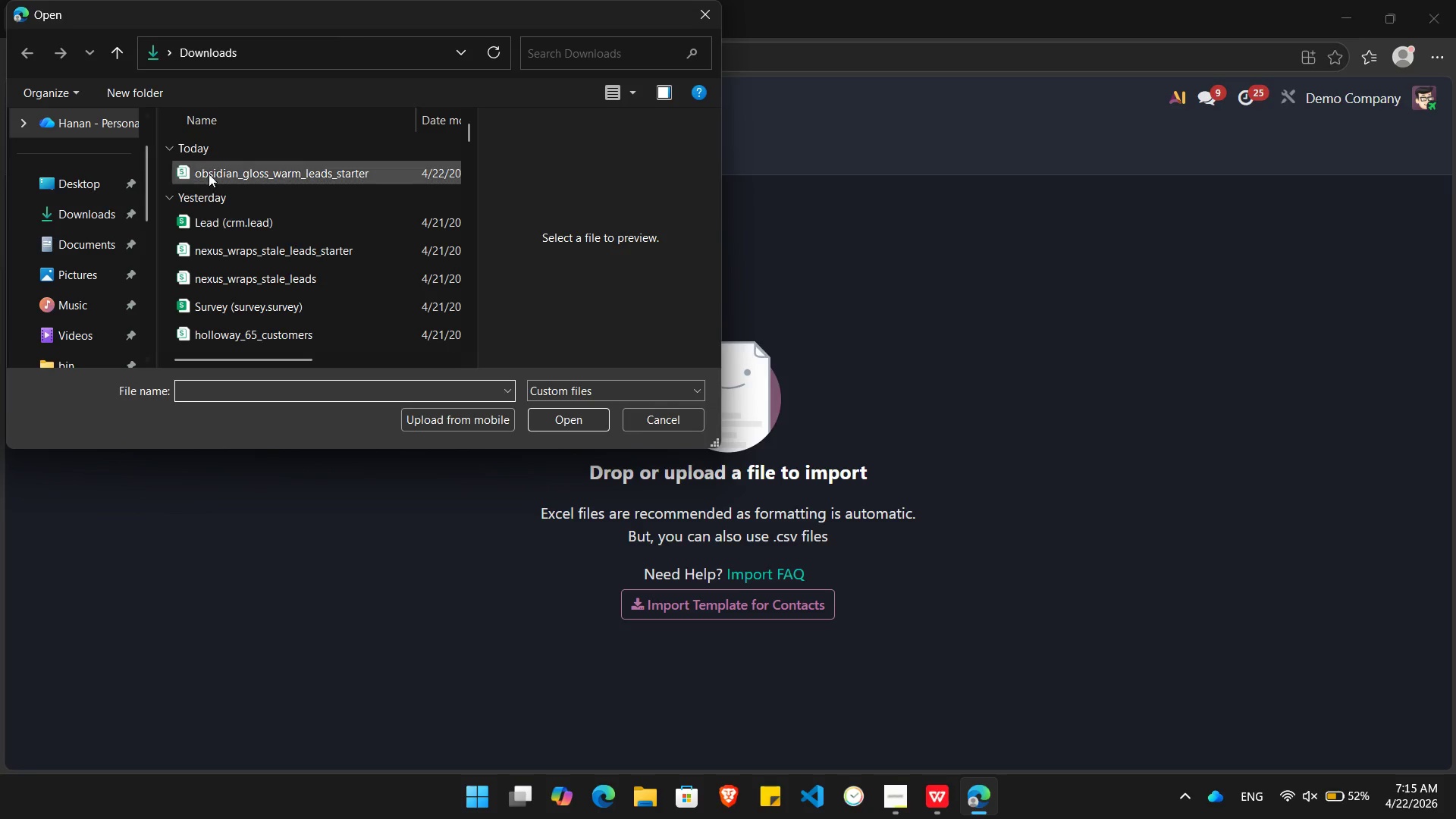 
double_click([219, 175])
 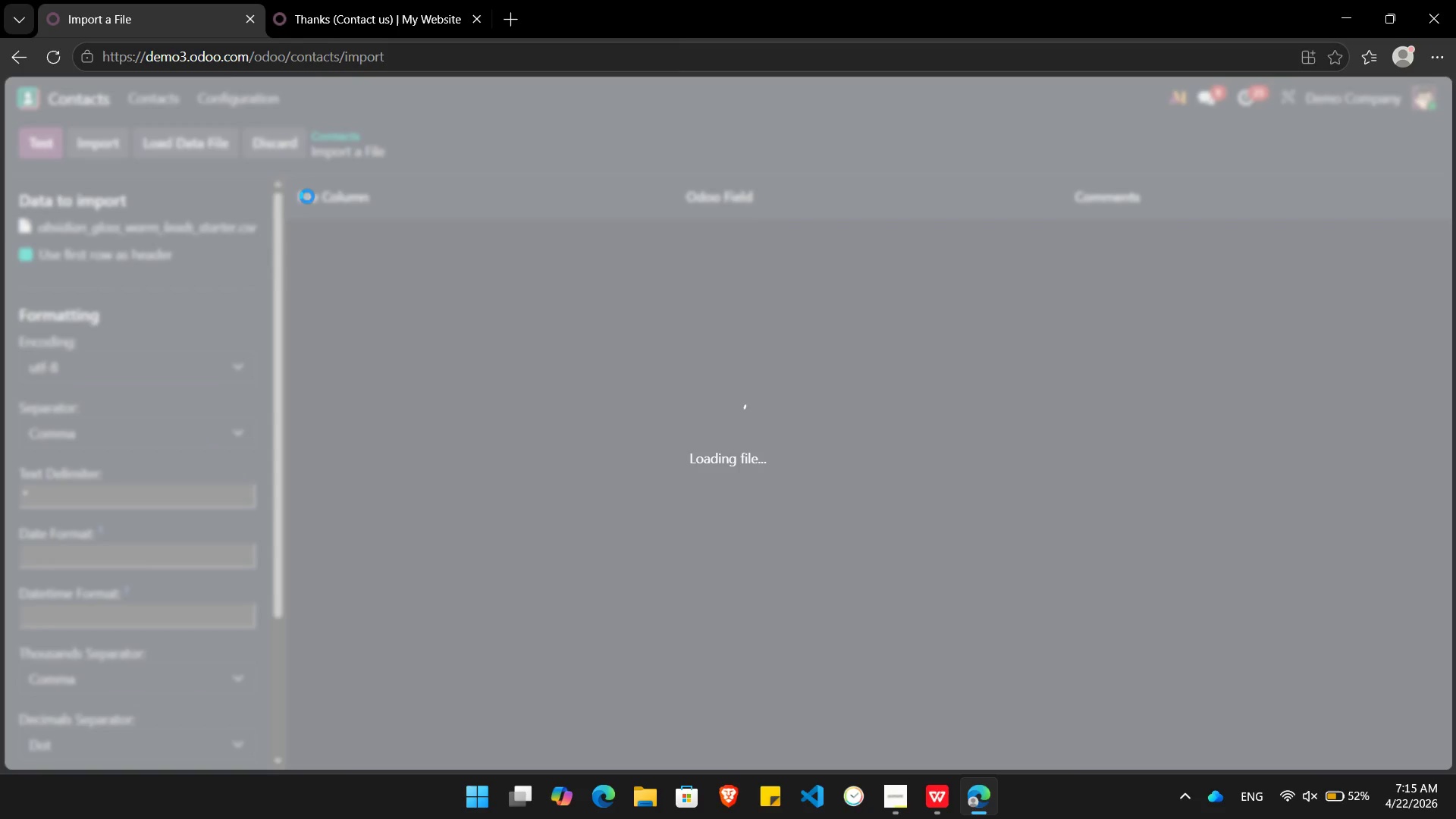 
mouse_move([429, 212])
 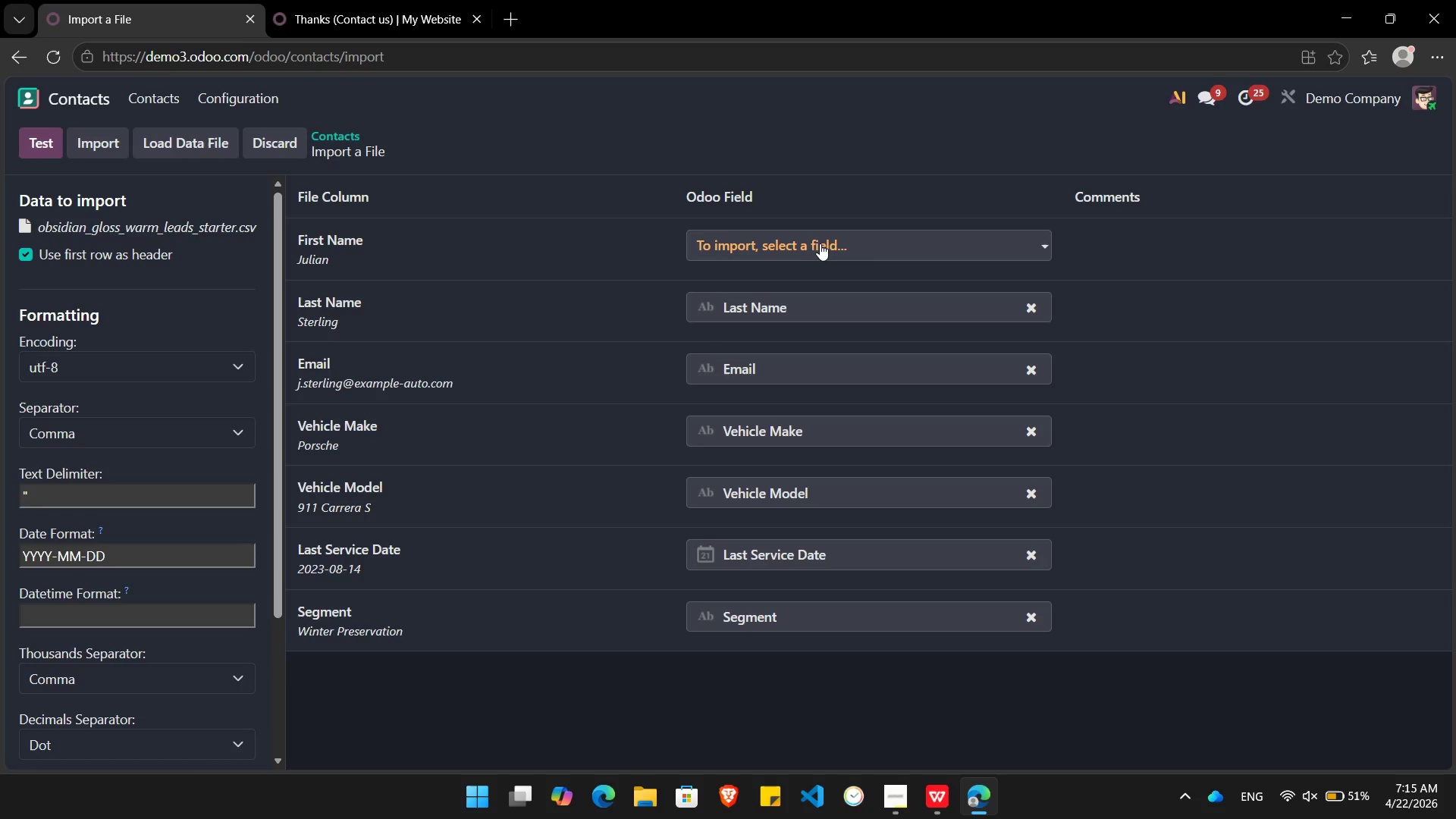 
left_click([821, 243])
 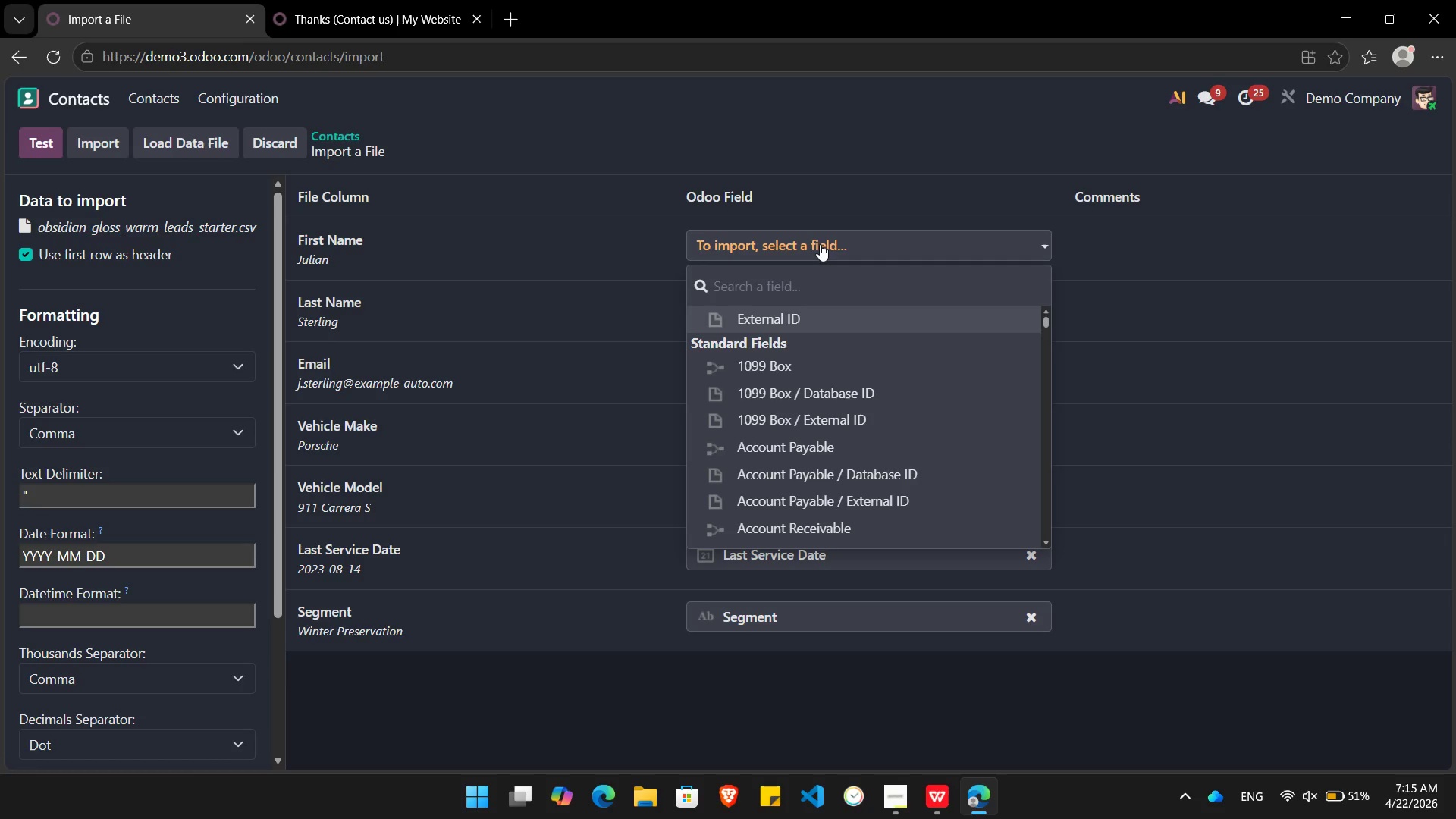 
type(Name)